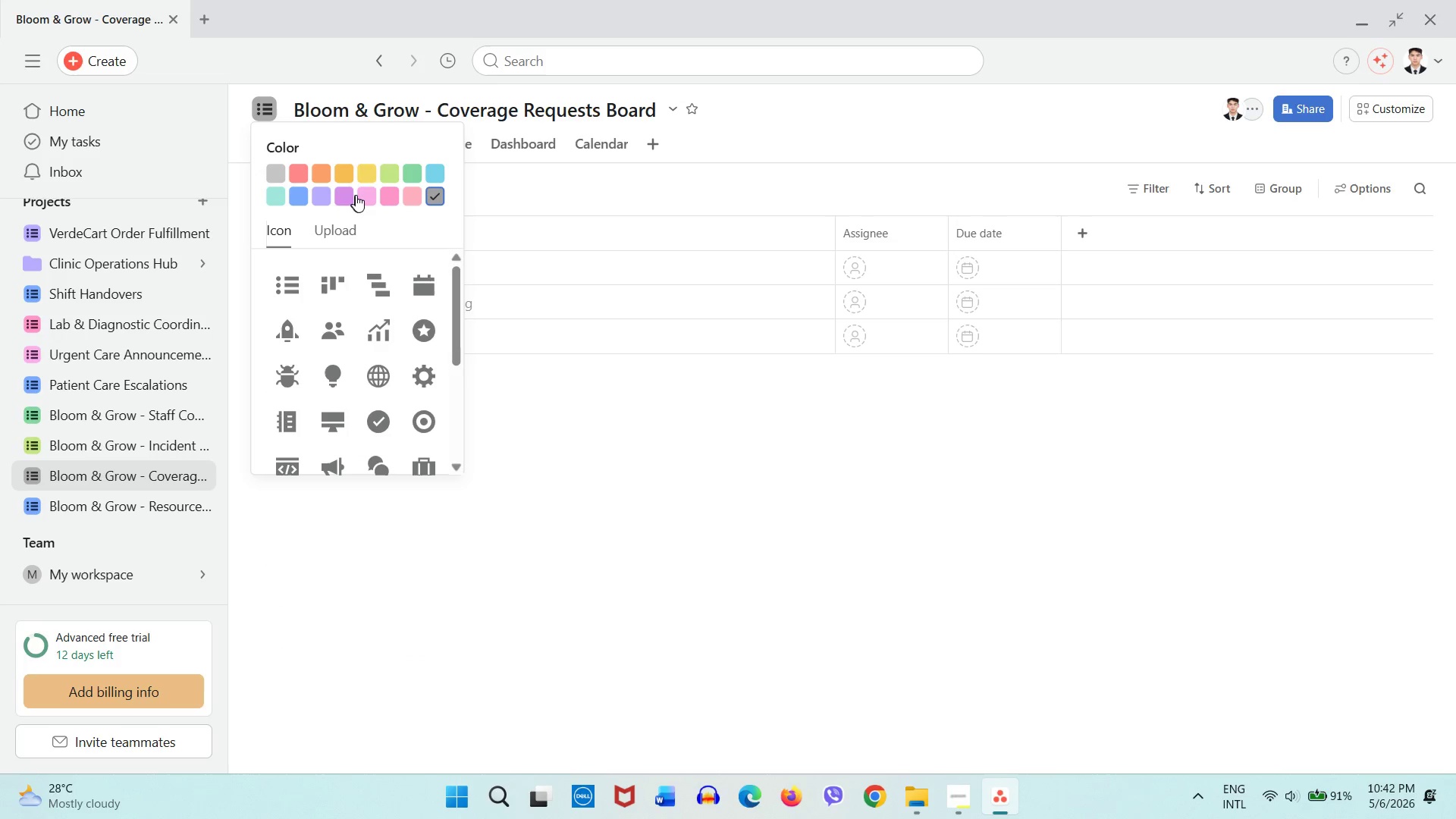 
left_click([363, 195])
 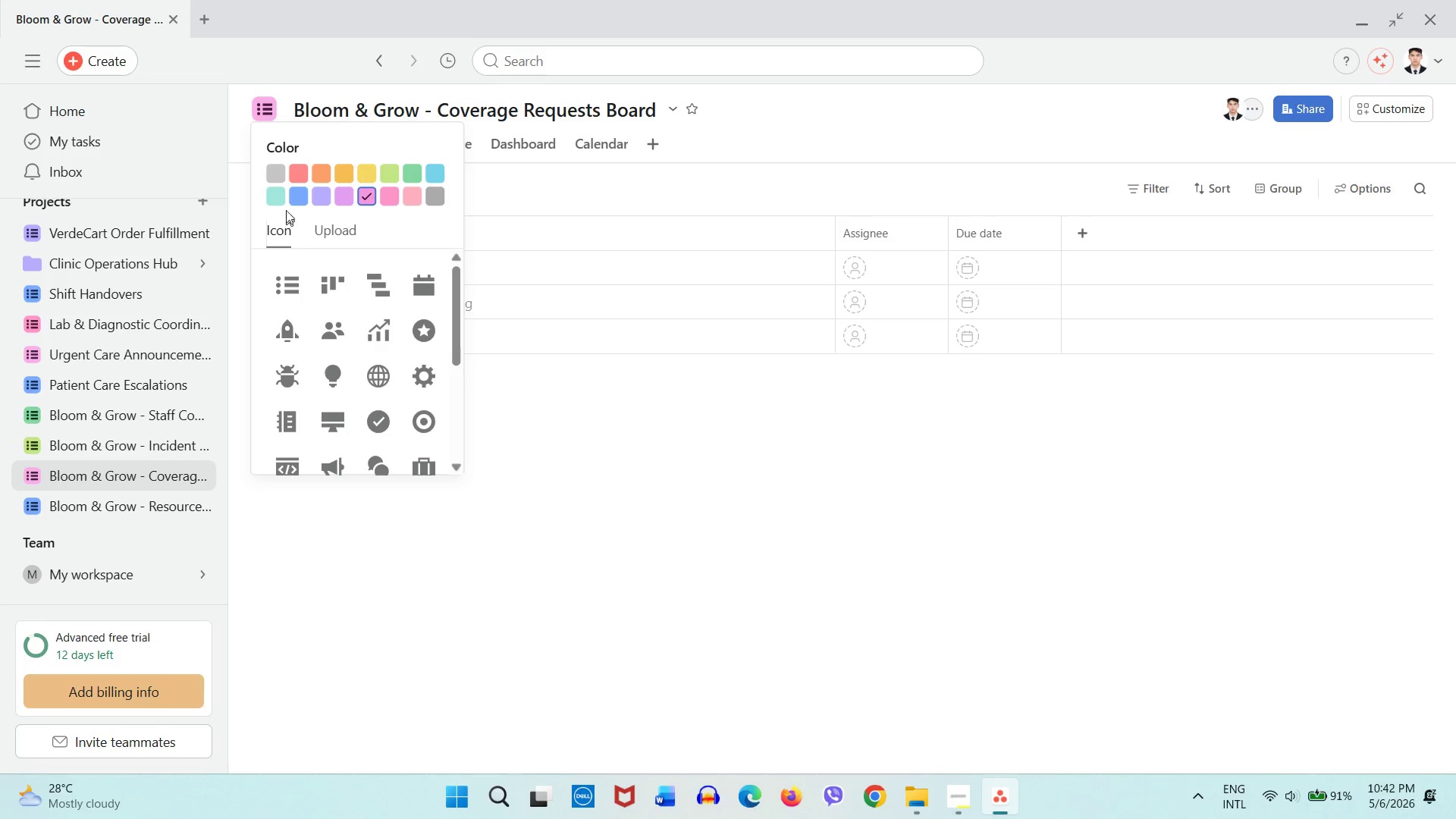 
left_click([283, 196])
 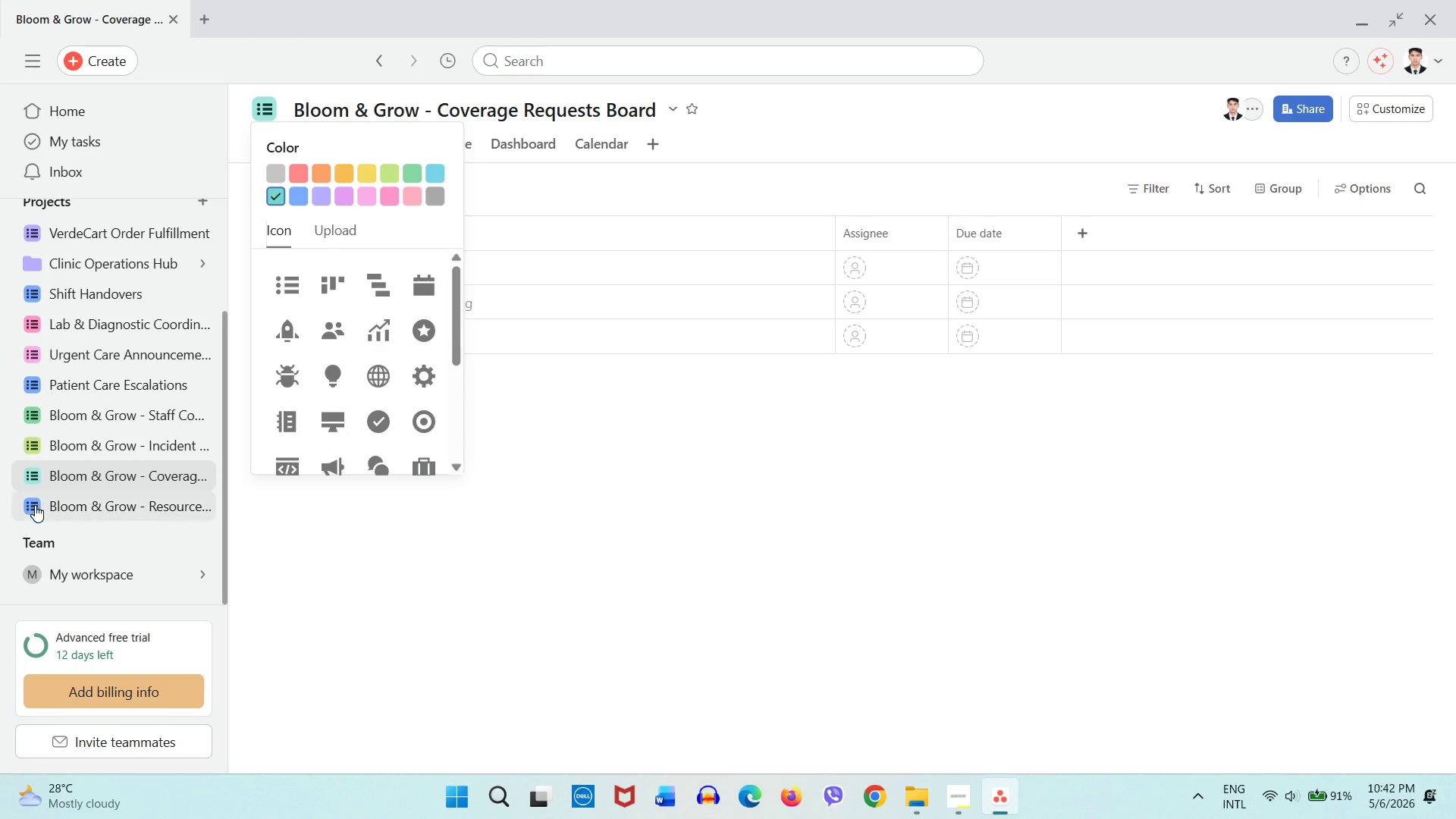 
left_click([35, 505])
 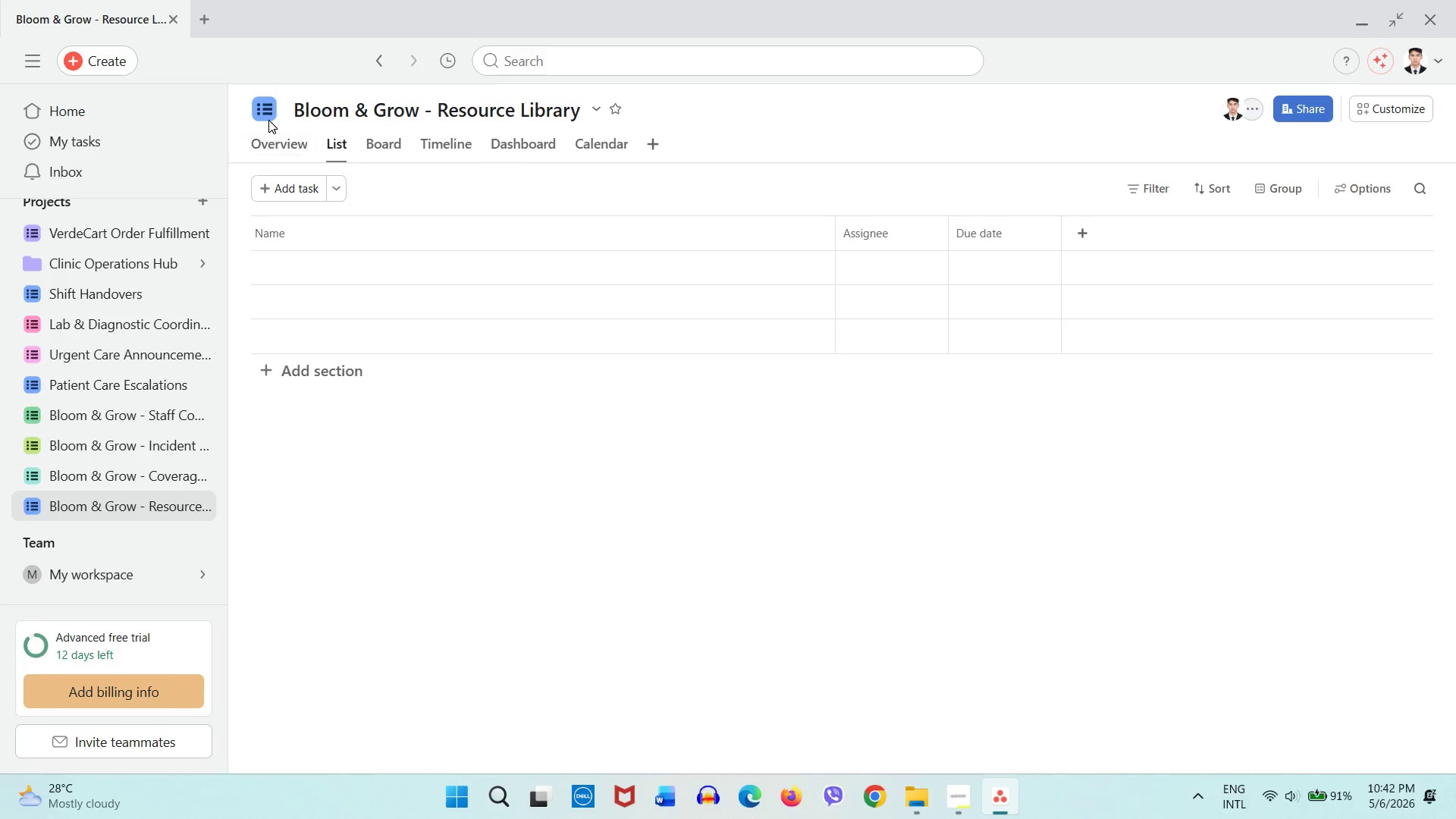 
left_click([268, 113])
 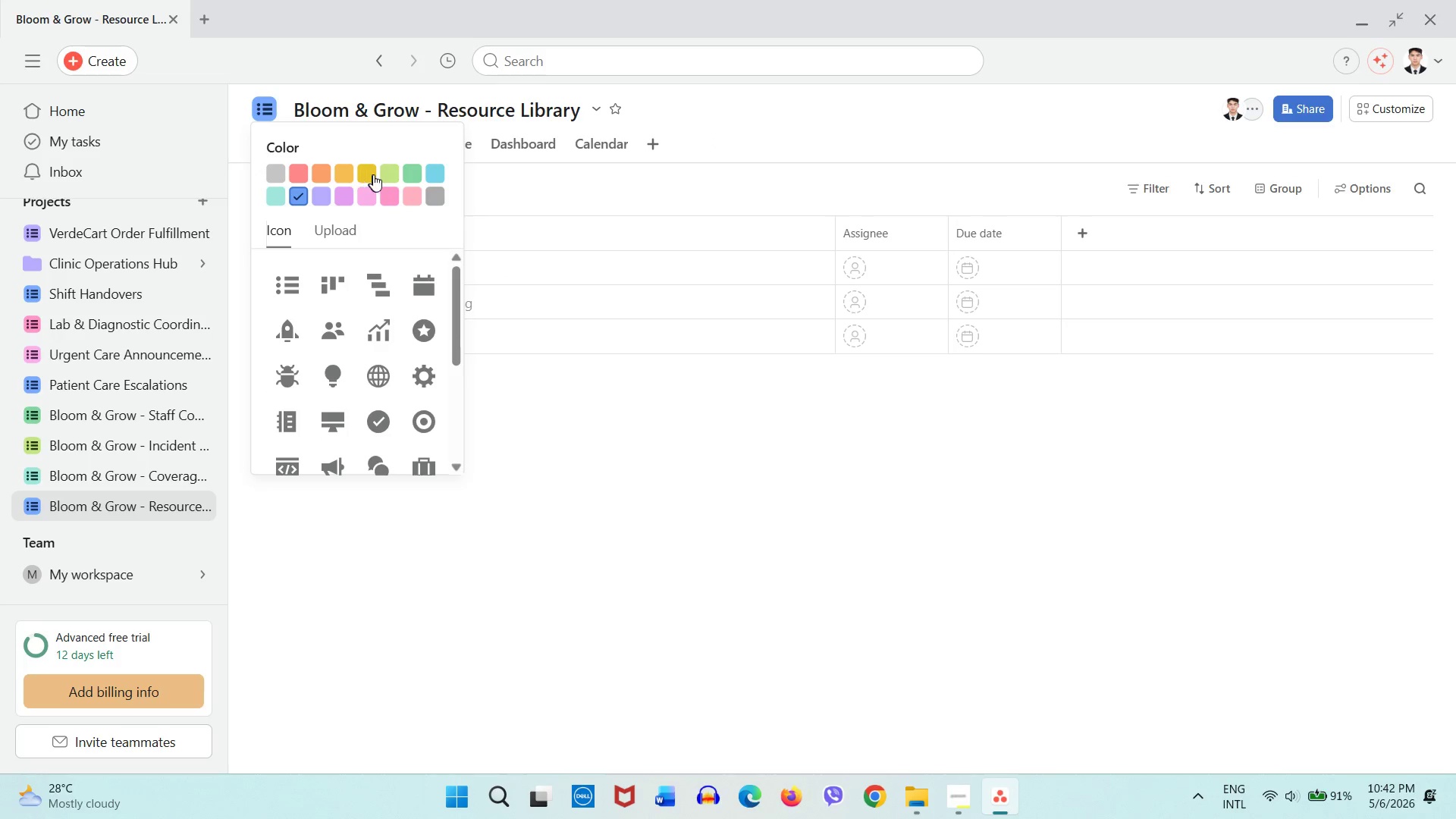 
wait(6.91)
 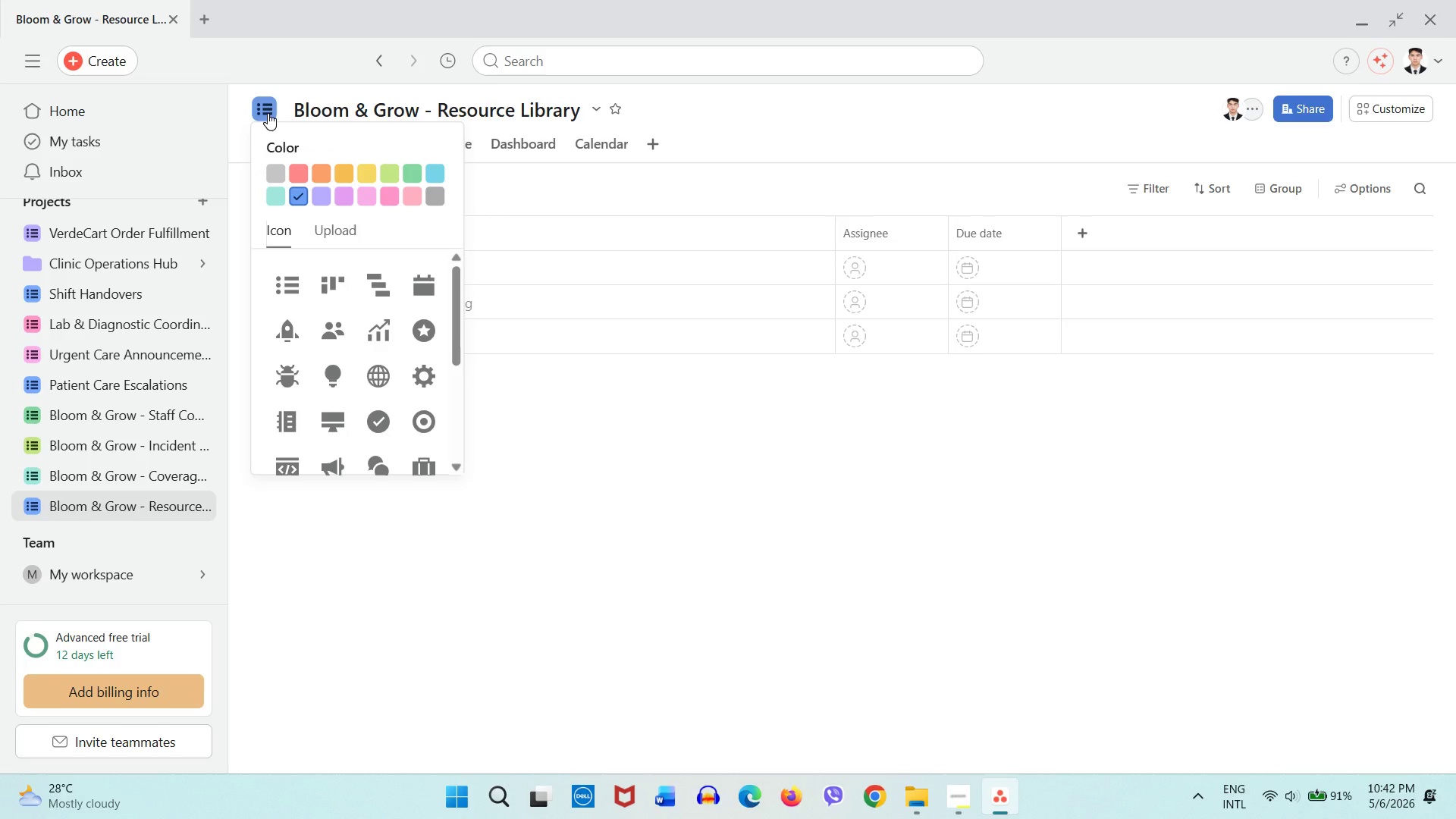 
left_click([318, 203])
 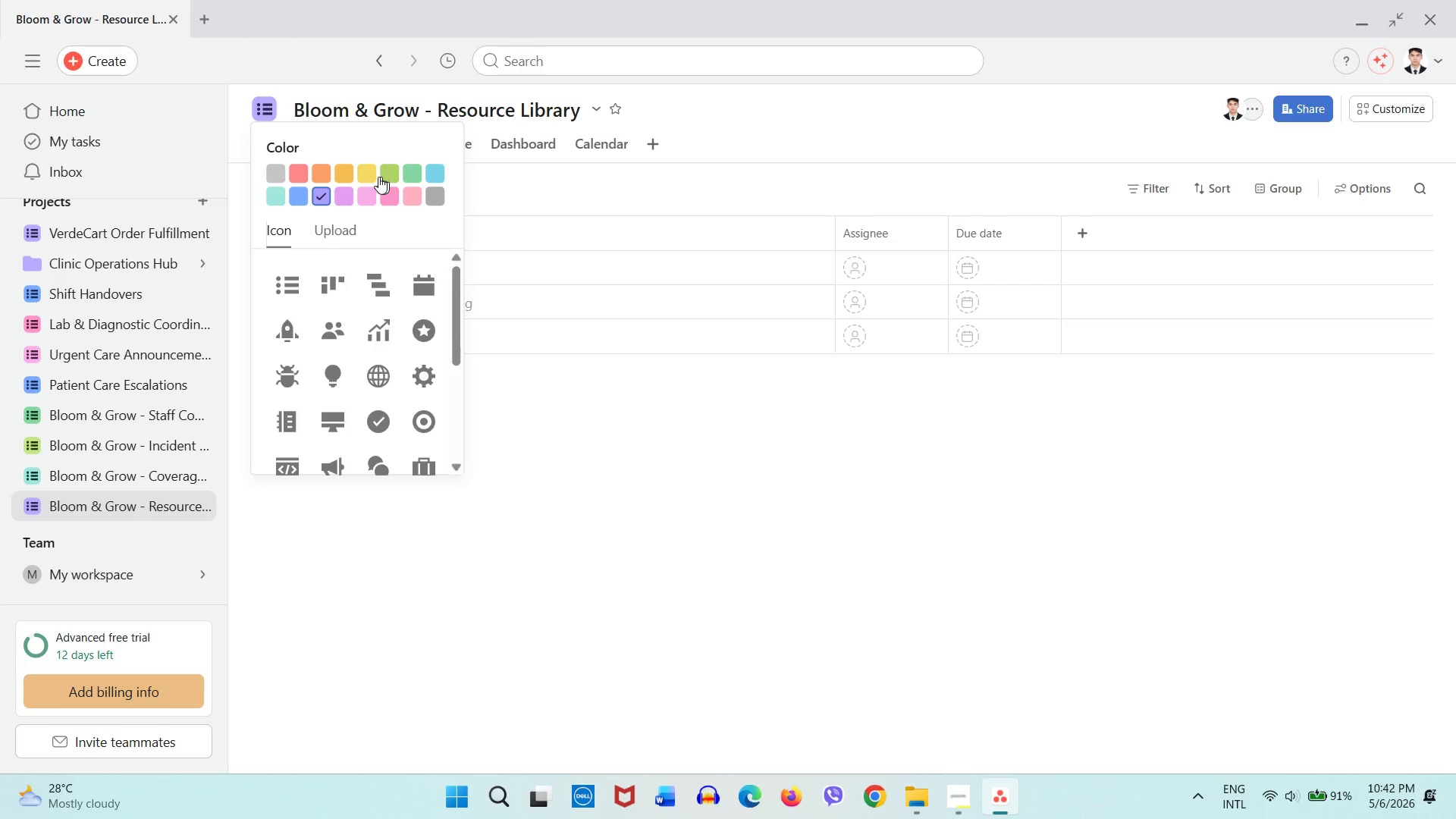 
left_click([369, 177])
 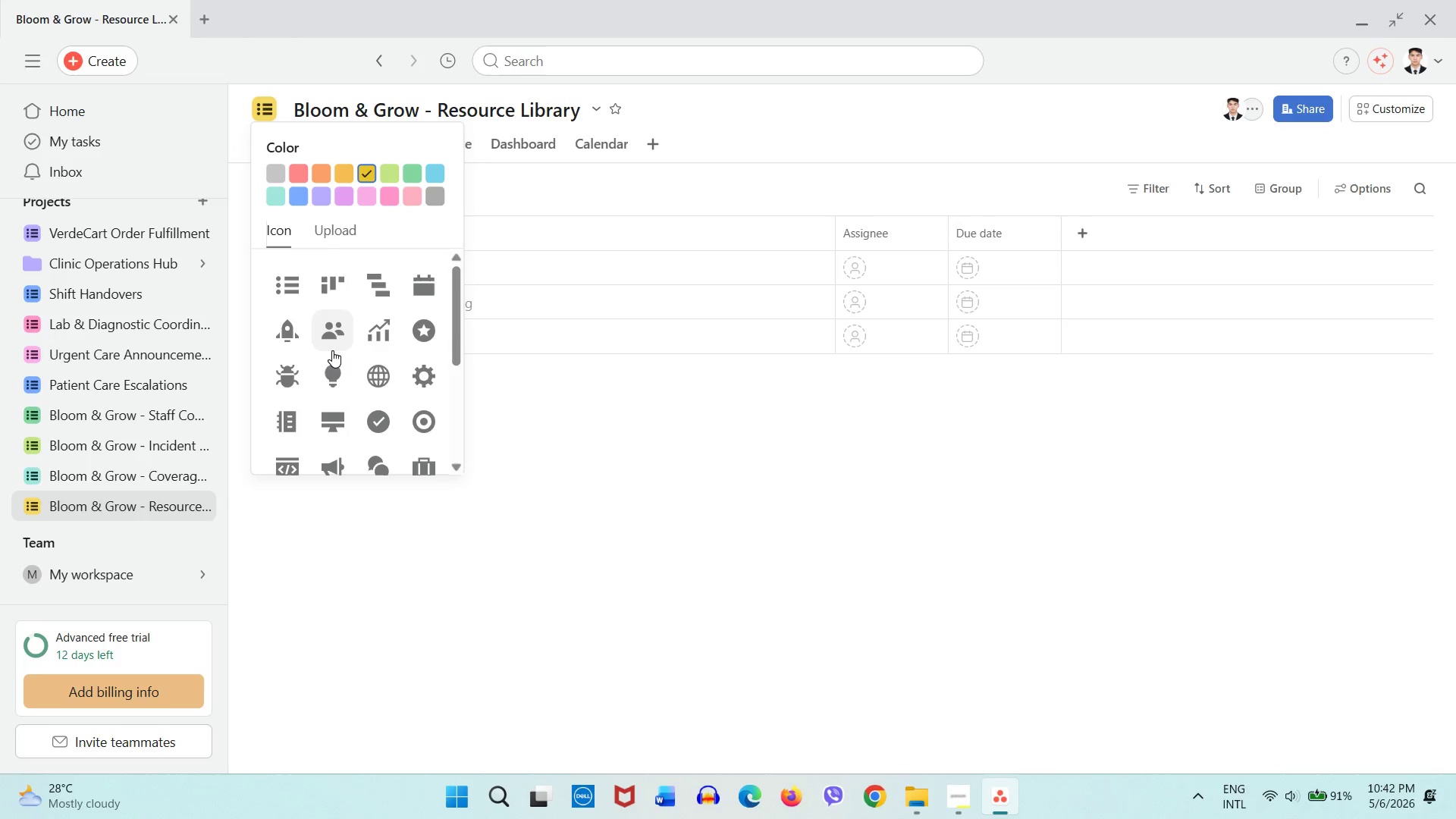 
left_click([413, 338])
 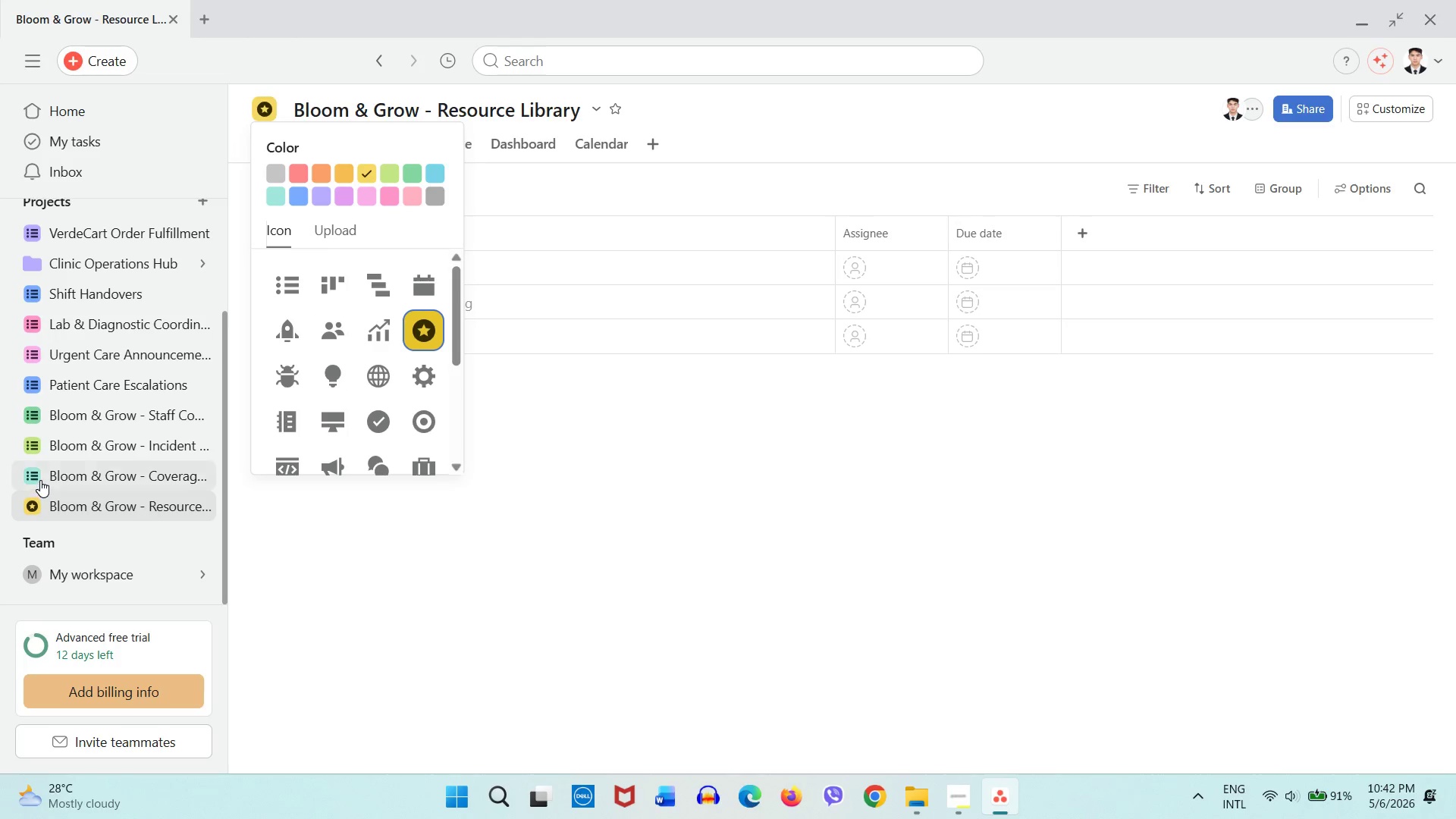 
left_click([39, 479])
 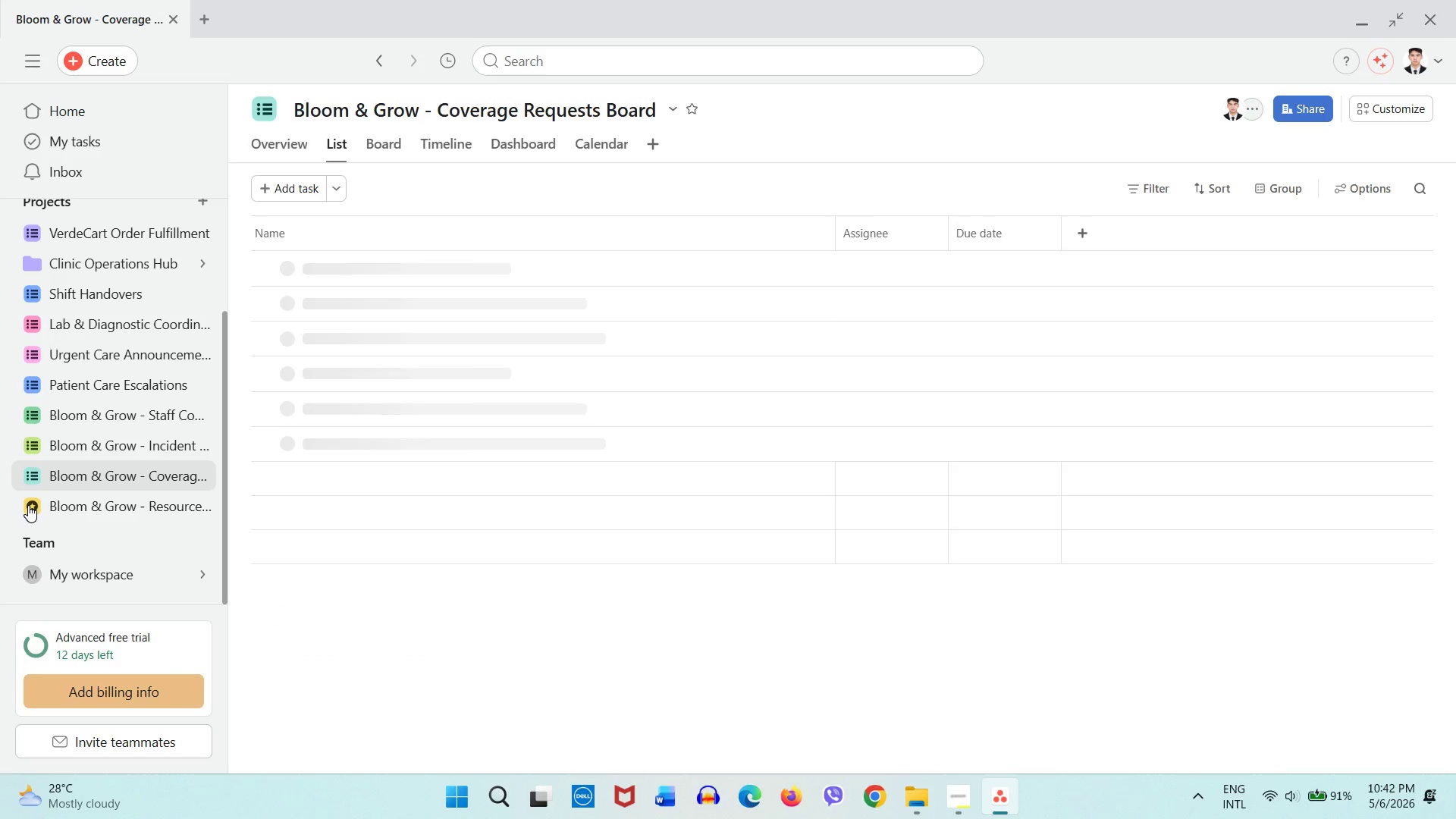 
left_click([28, 506])
 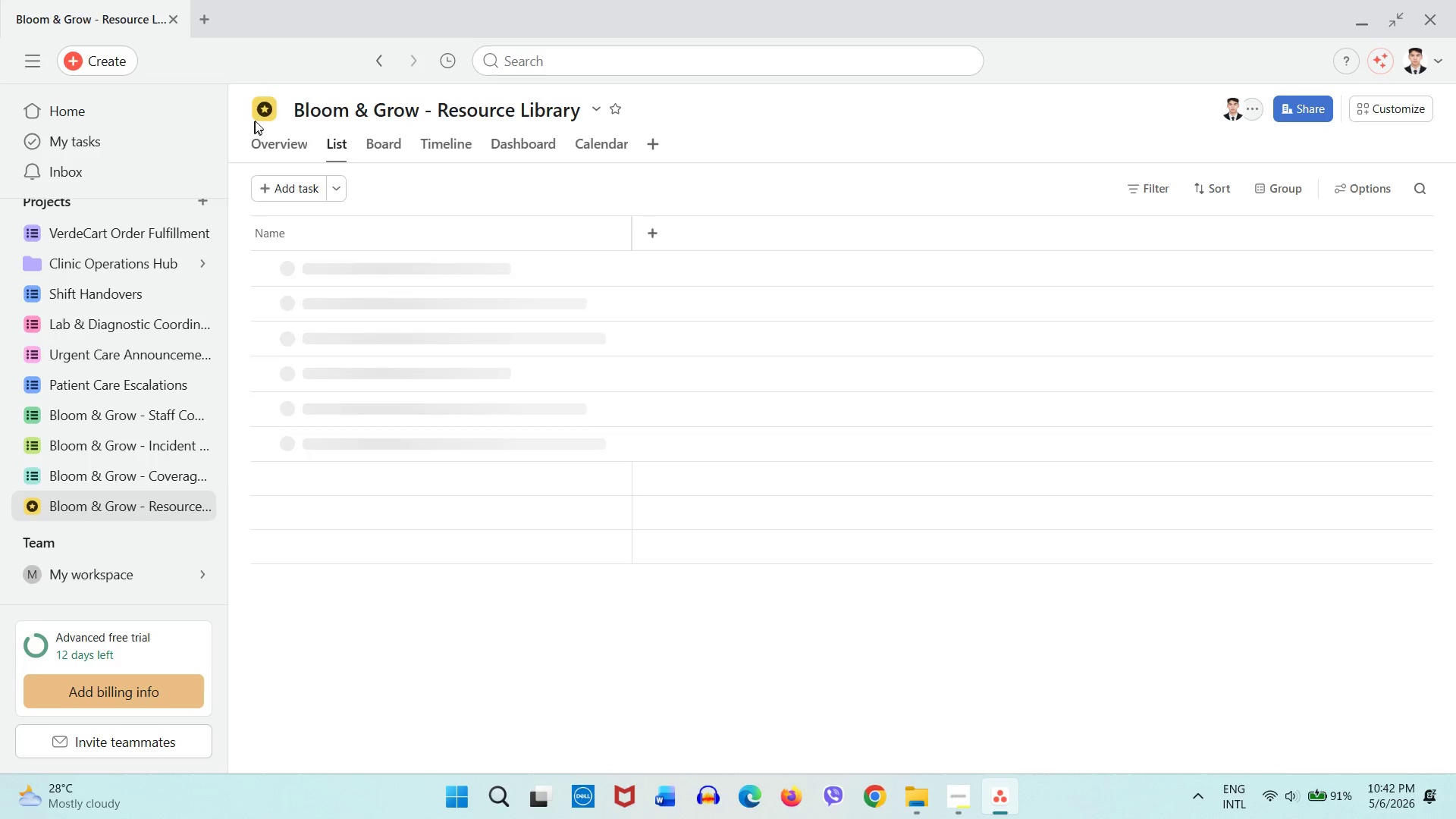 
left_click([270, 109])
 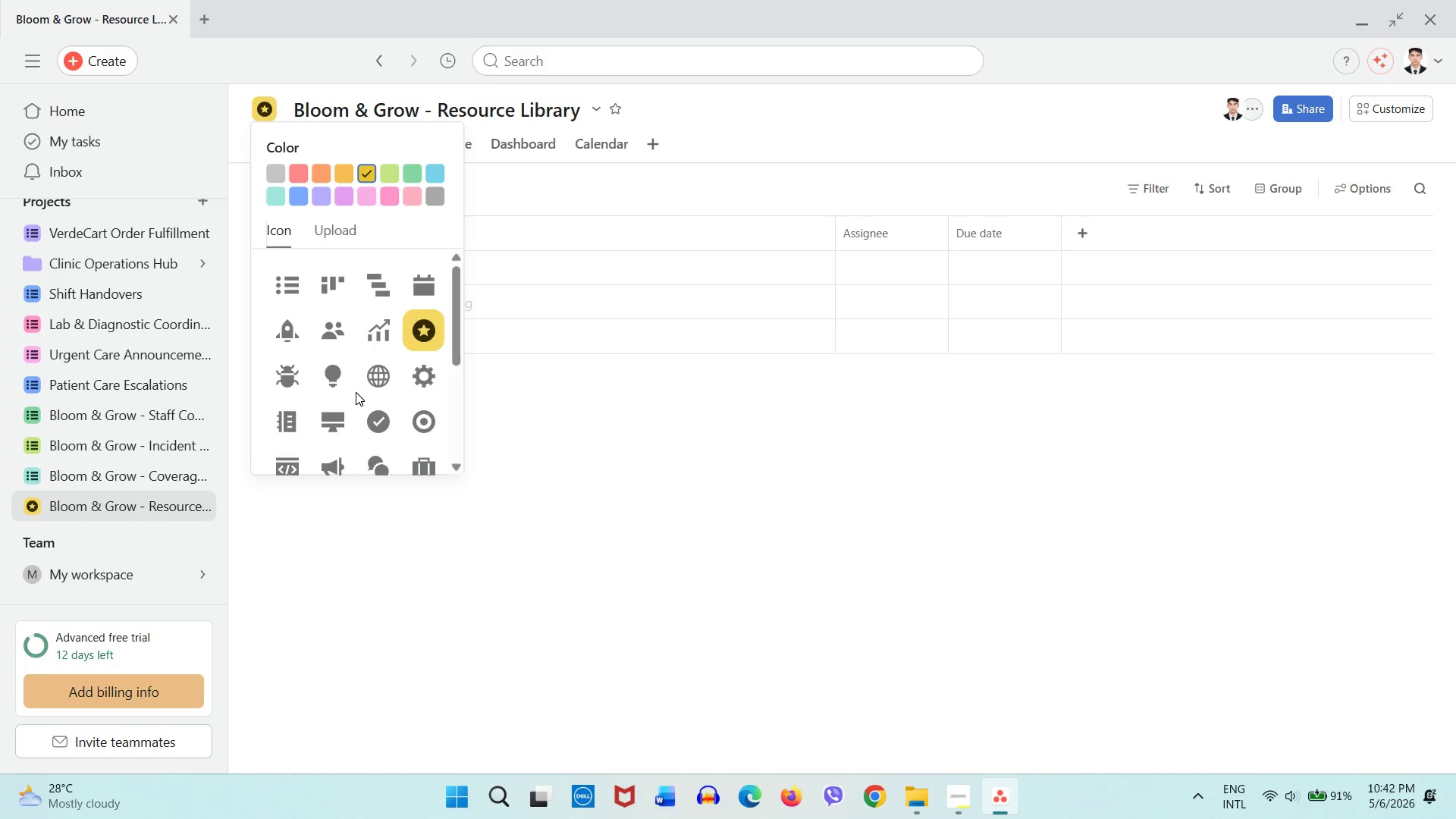 
scroll: coordinate [358, 406], scroll_direction: down, amount: 2.0
 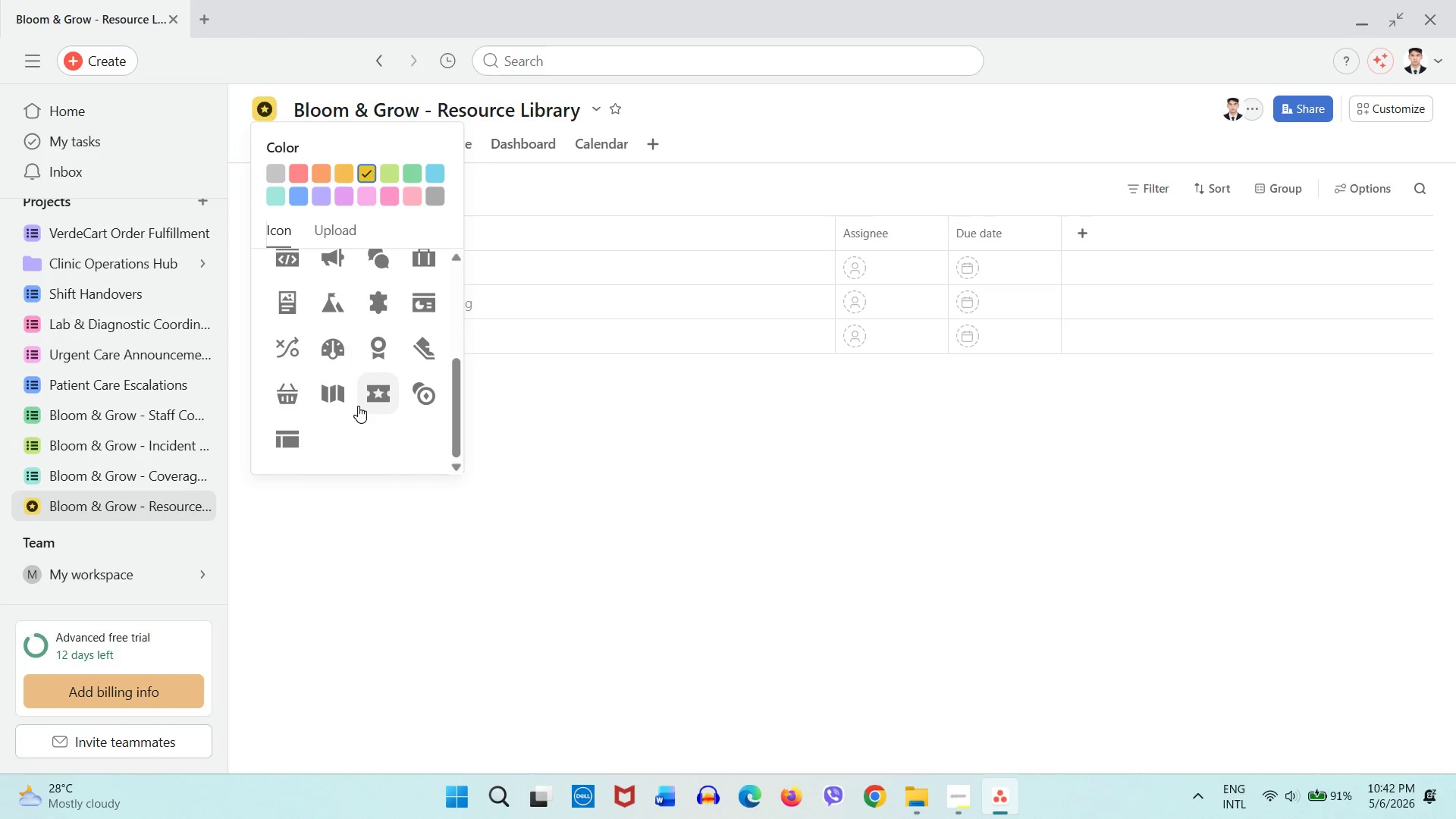 
scroll: coordinate [358, 406], scroll_direction: up, amount: 2.0
 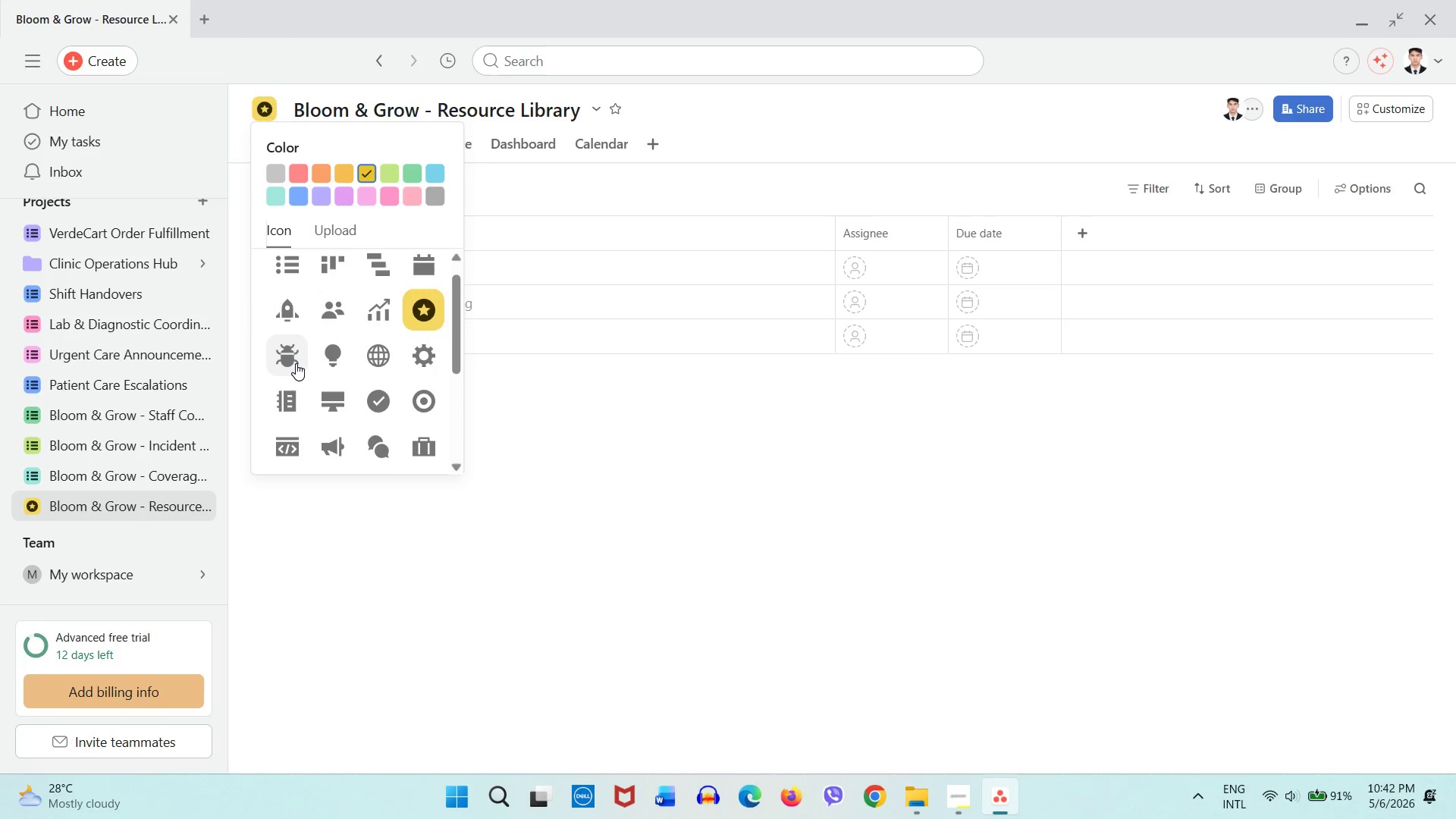 
left_click([288, 360])
 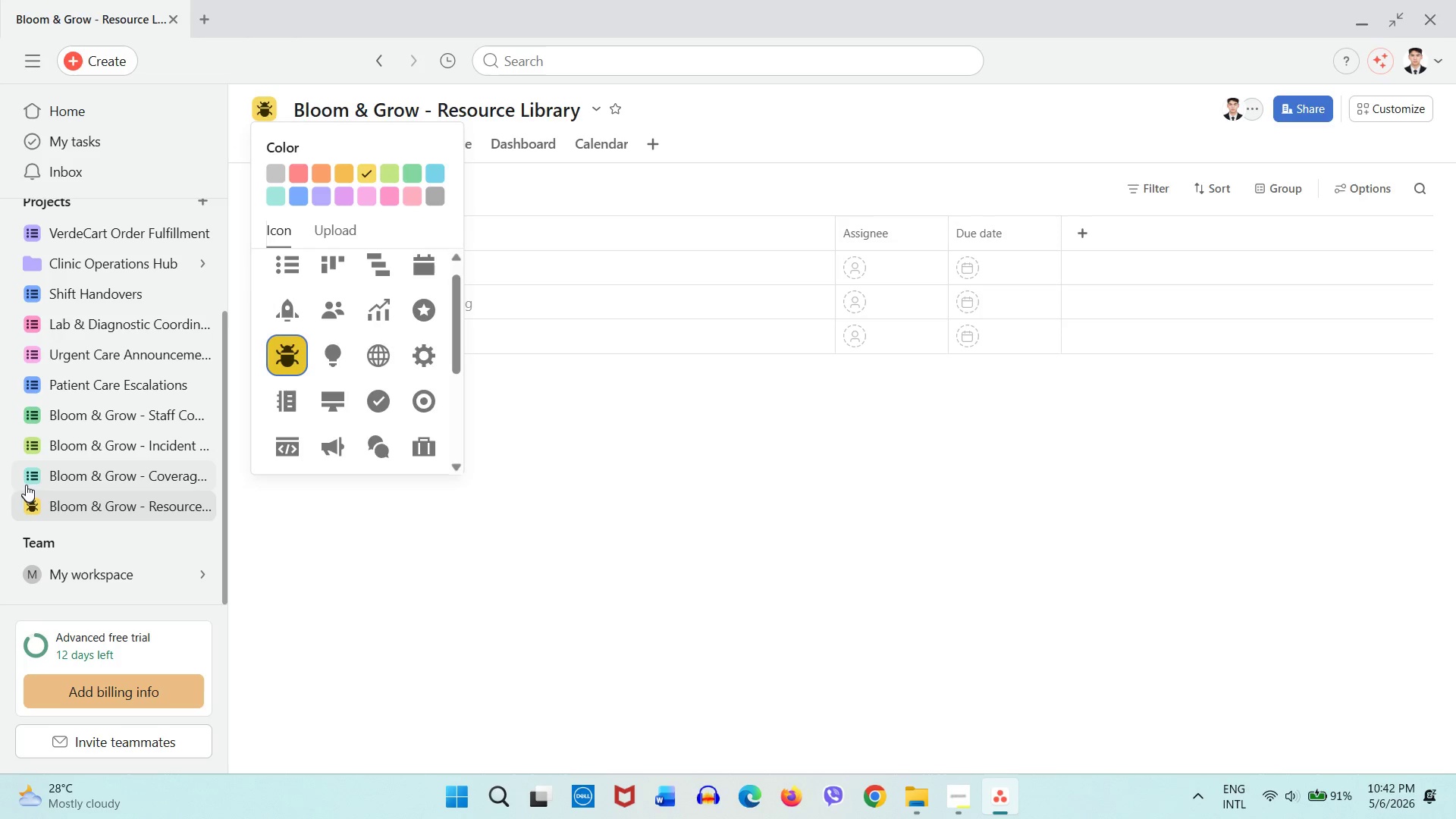 
left_click([27, 476])
 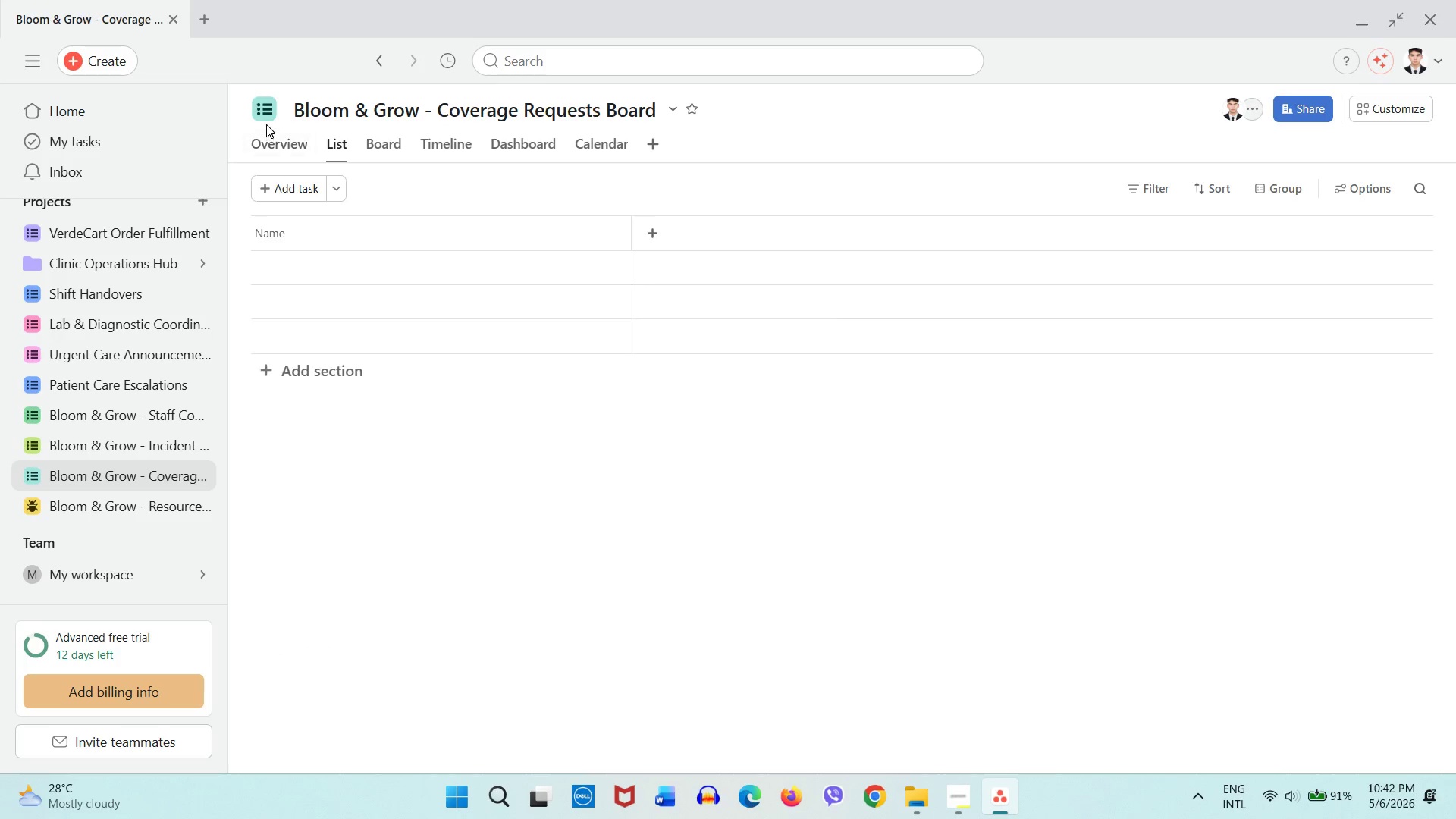 
left_click([266, 116])
 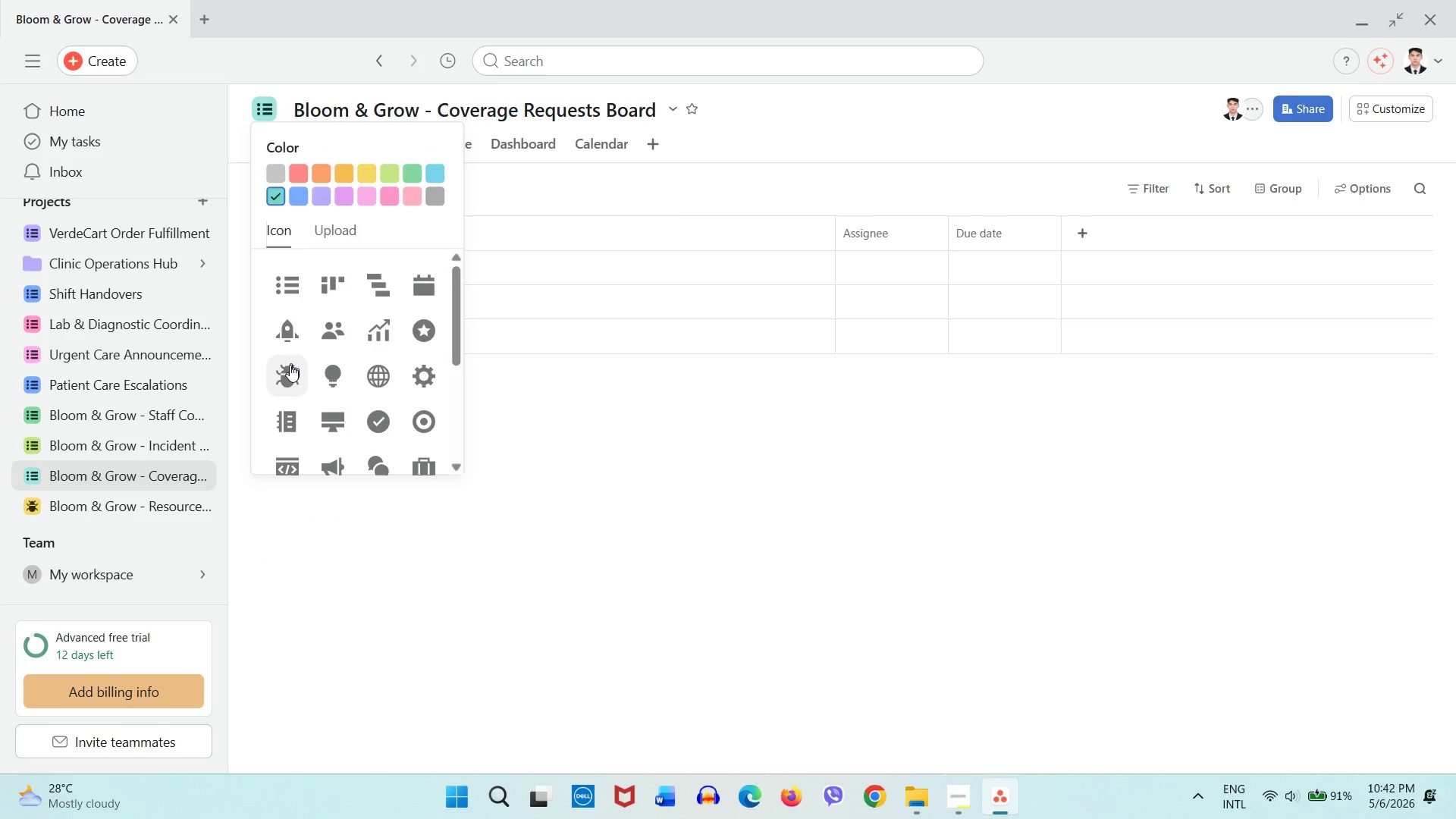 
left_click([286, 373])
 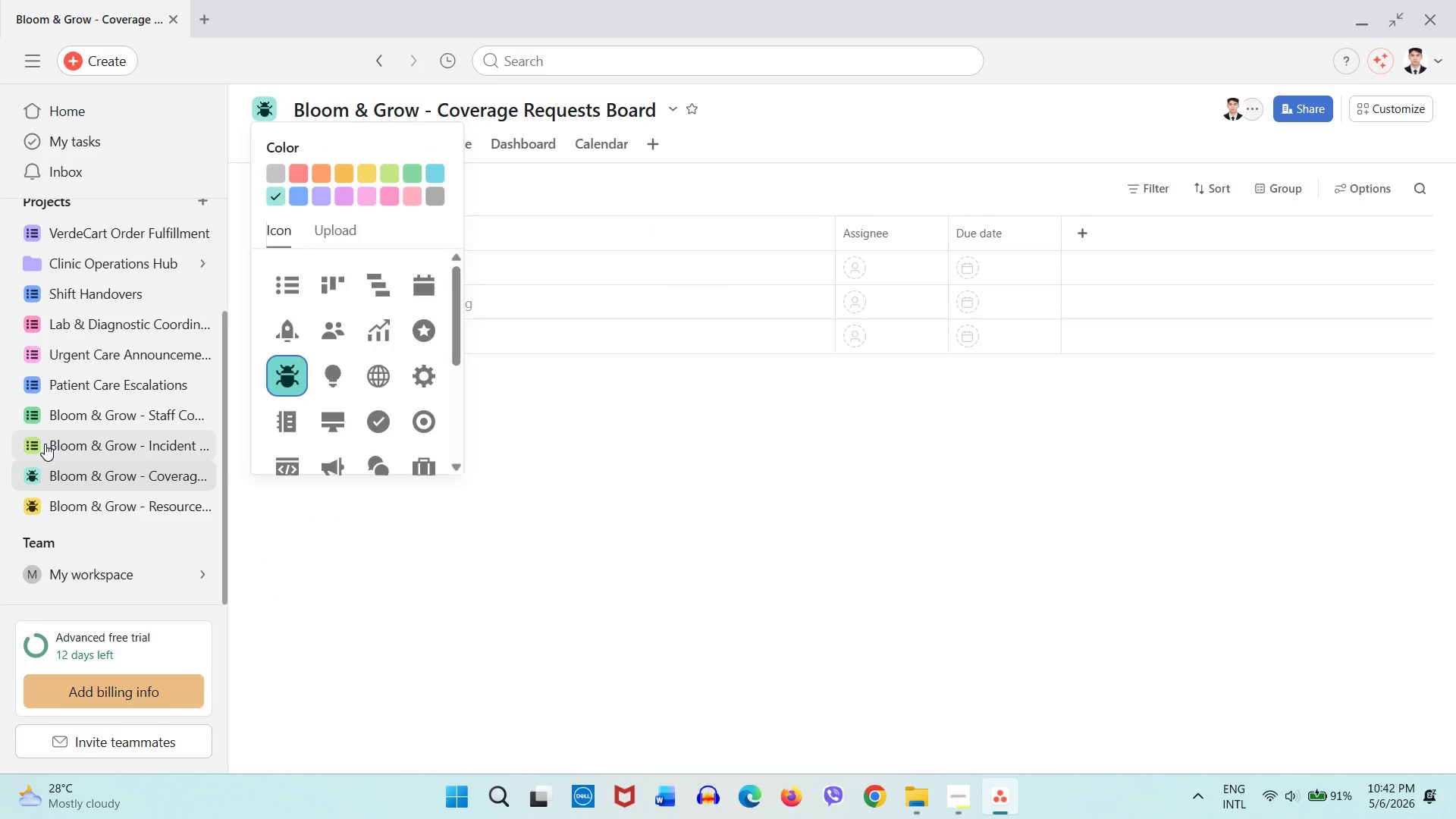 
left_click([45, 444])
 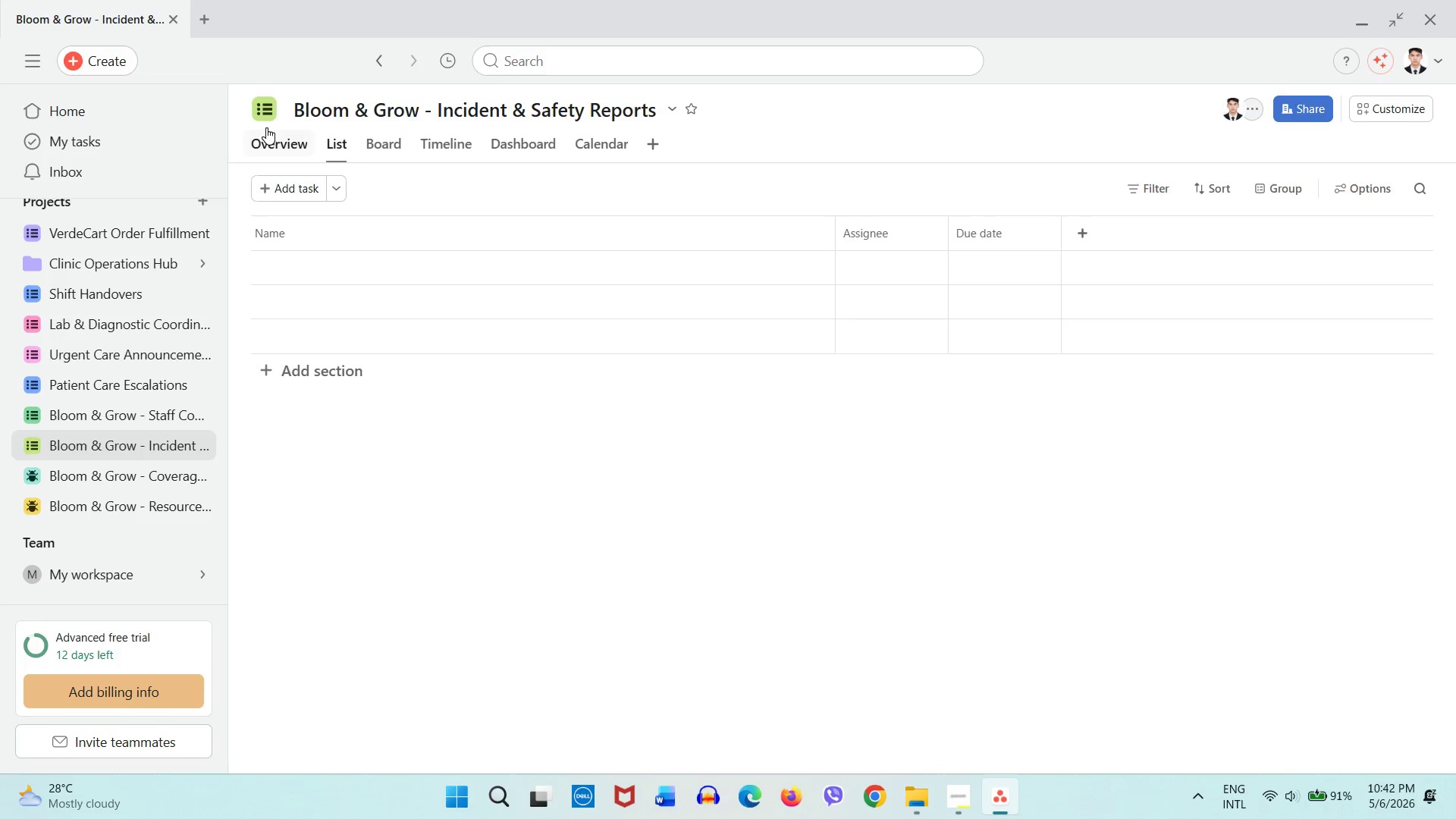 
left_click([271, 118])
 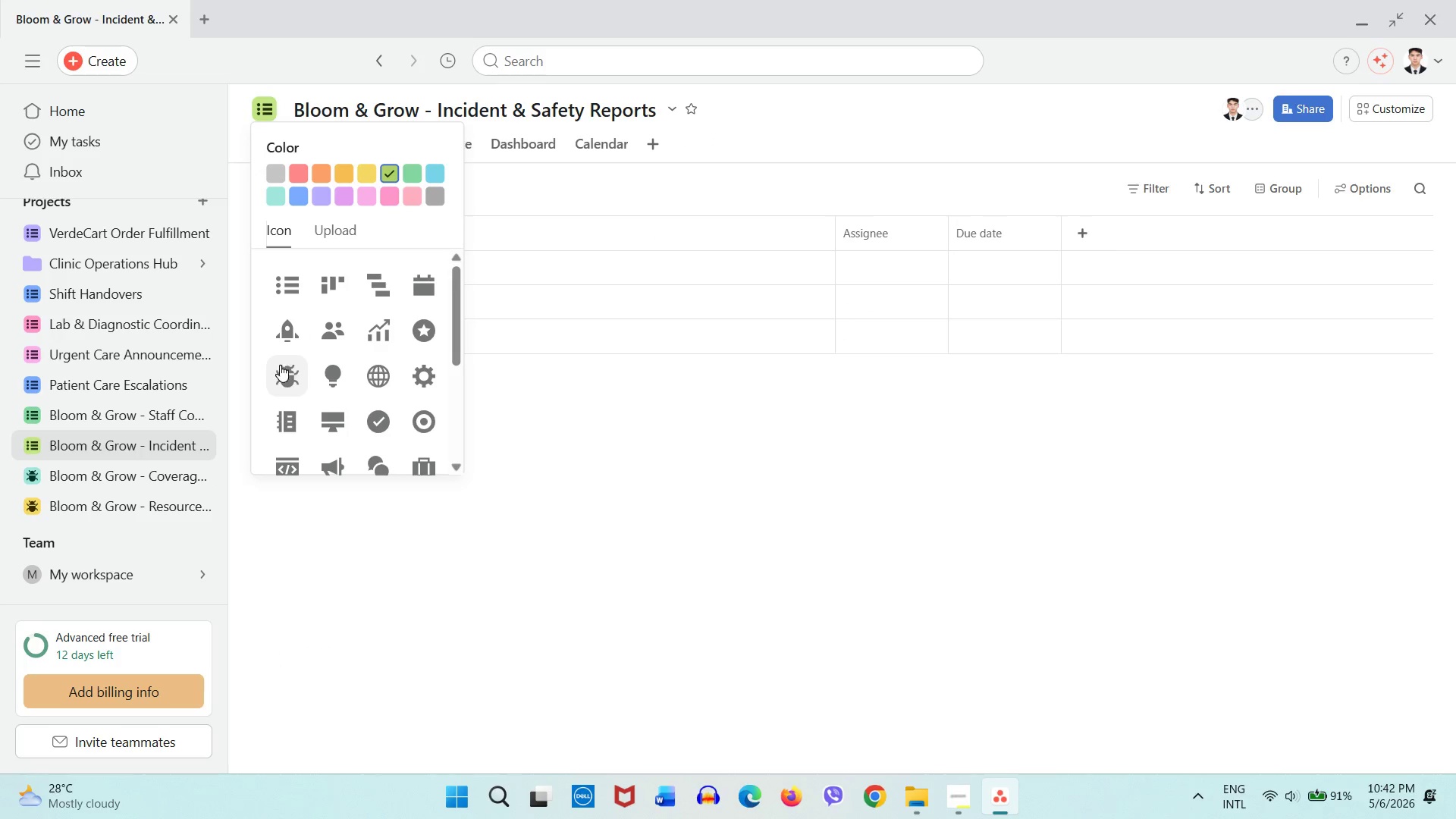 
left_click([279, 366])
 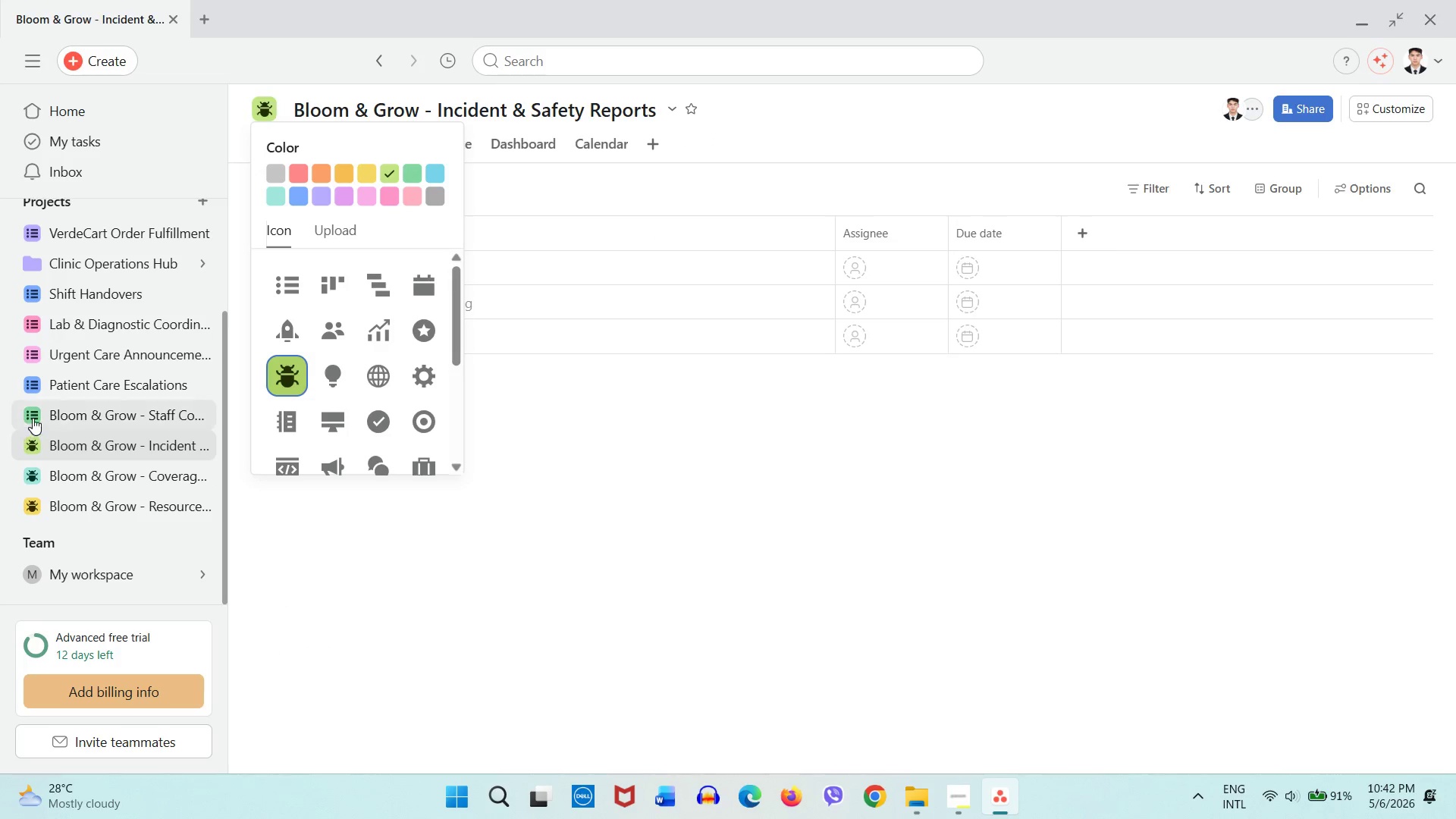 
left_click([34, 416])
 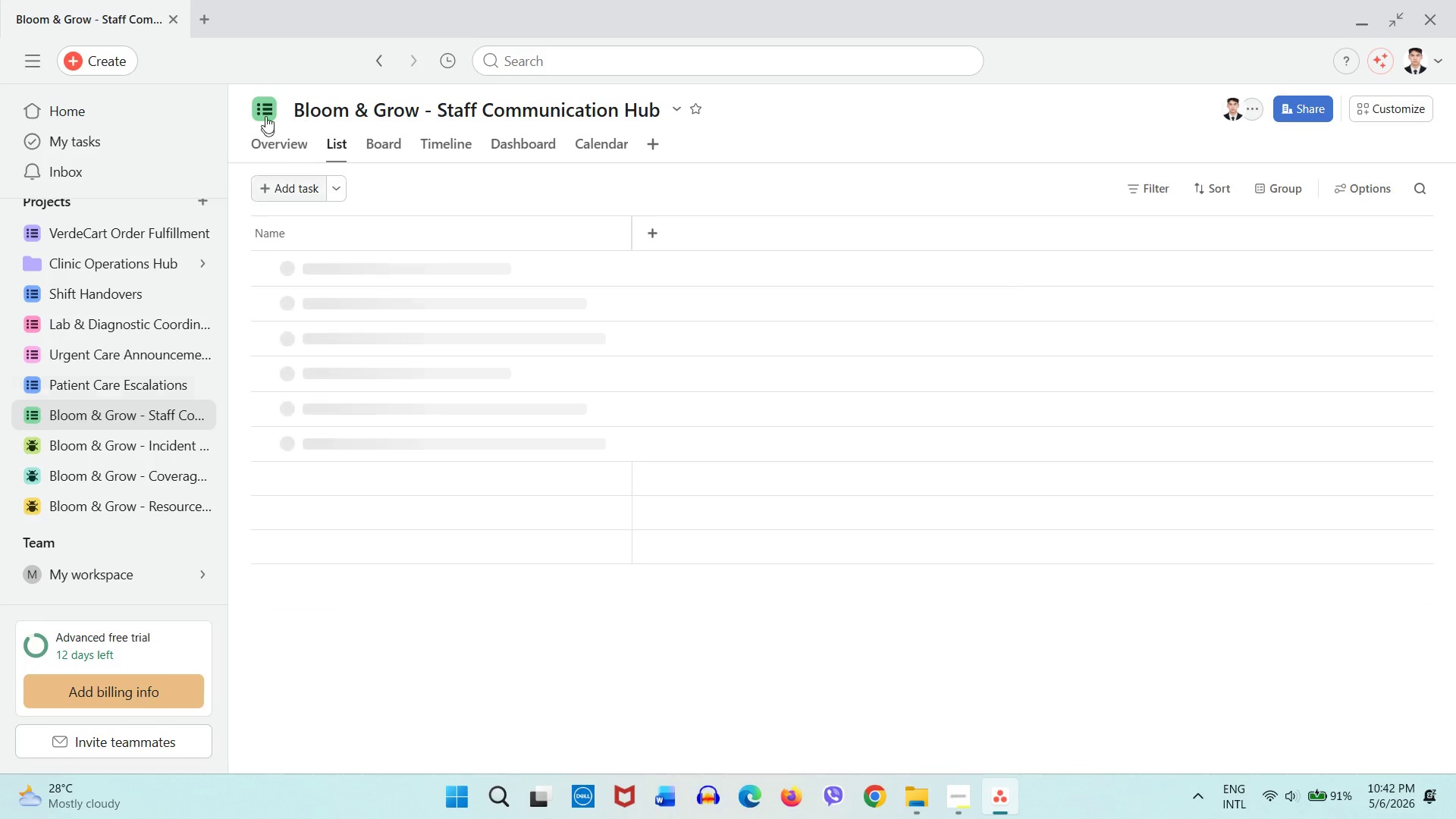 
left_click([265, 108])
 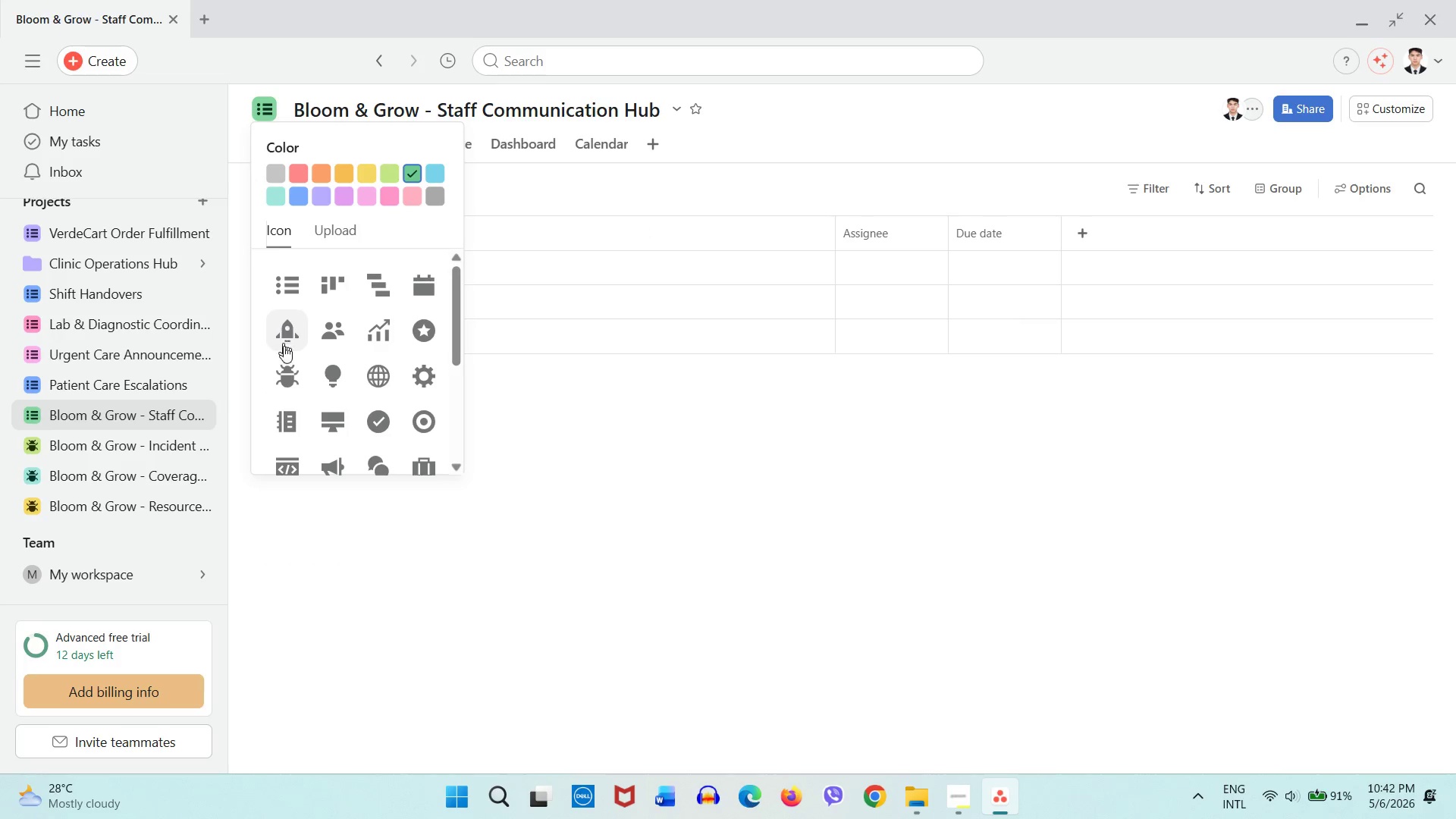 
left_click([287, 366])
 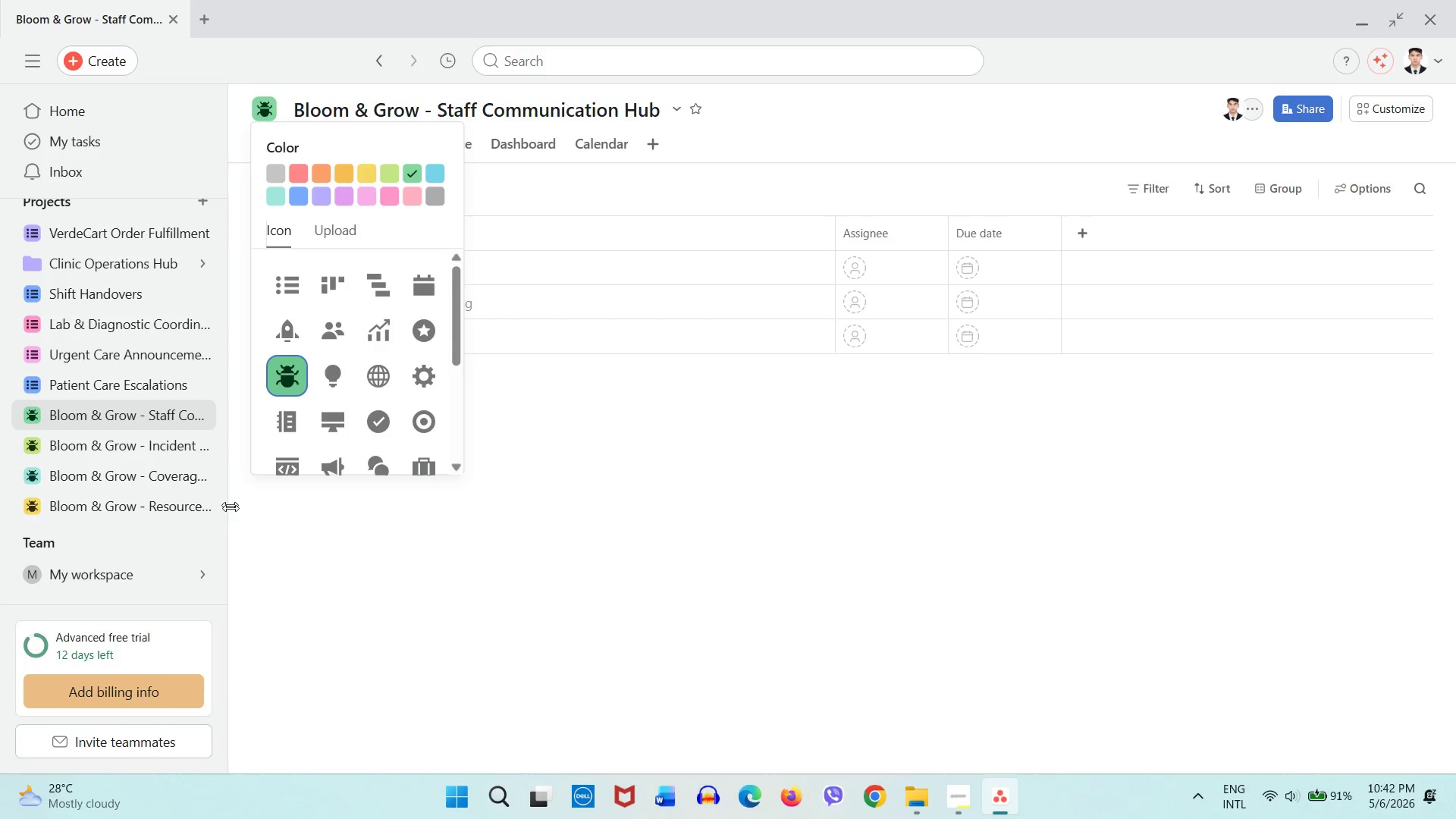 
left_click([248, 528])
 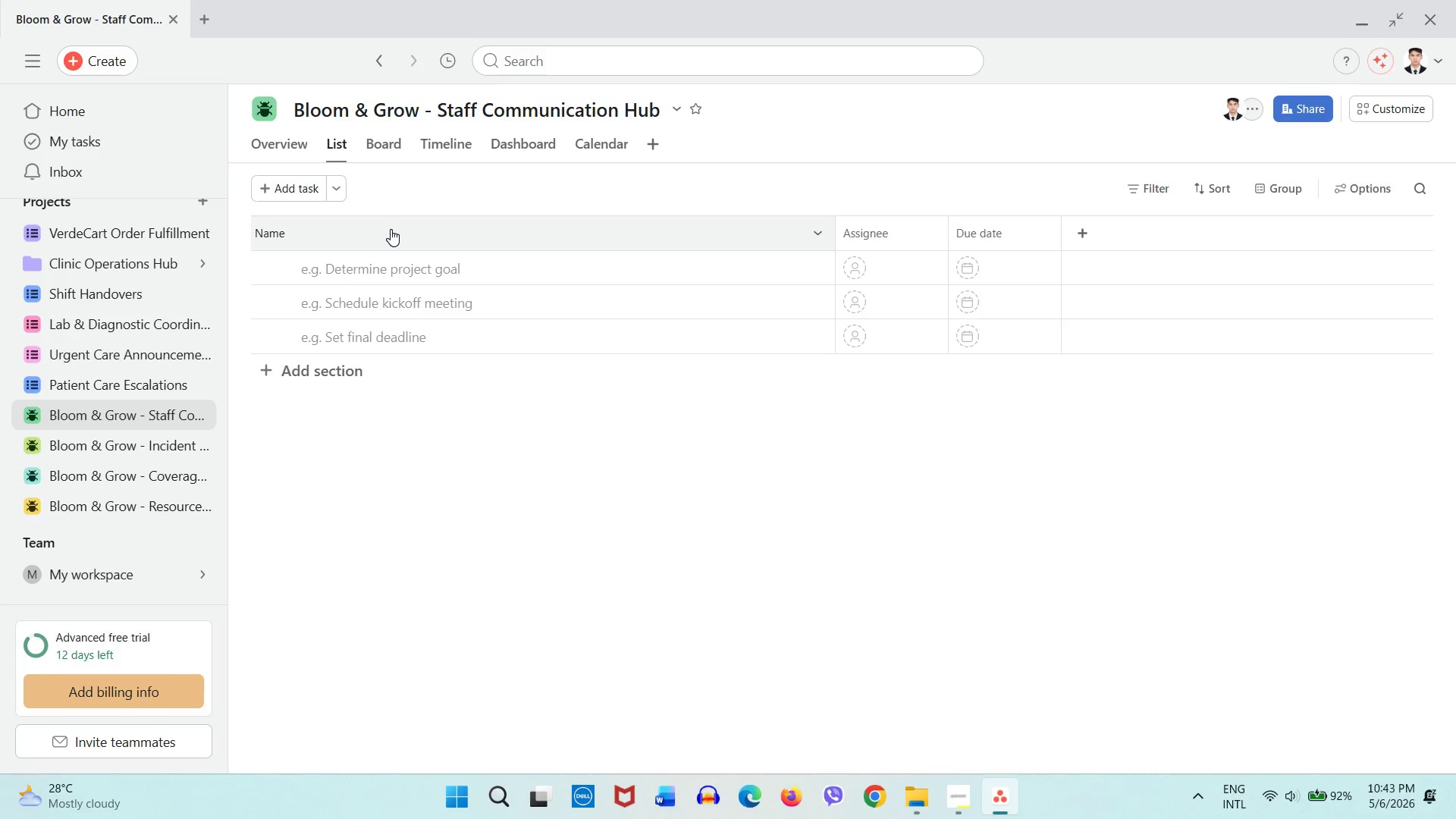 
wait(25.98)
 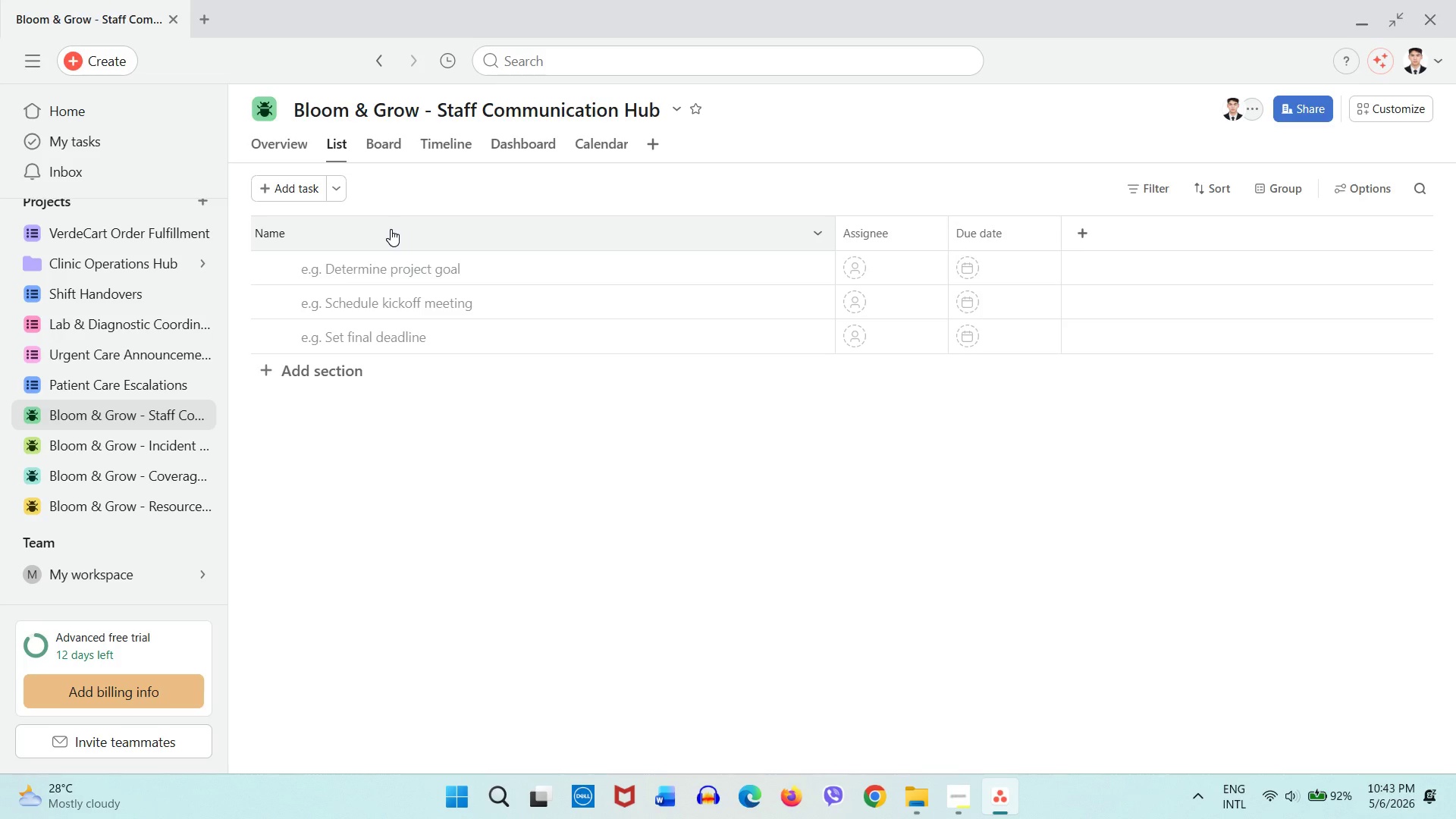 
scroll: coordinate [383, 356], scroll_direction: up, amount: 2.0